 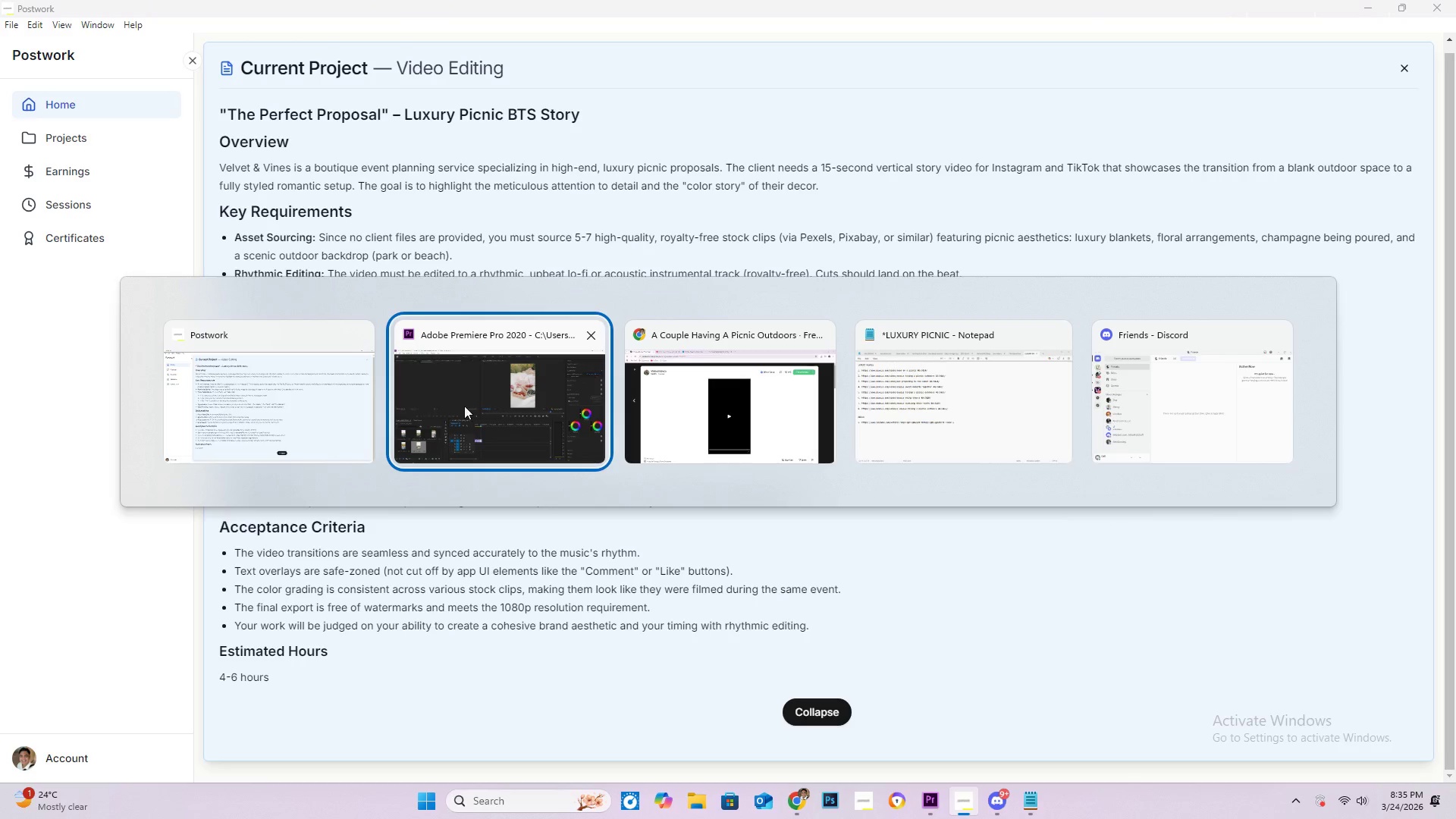 
scroll: coordinate [613, 639], scroll_direction: up, amount: 8.0
 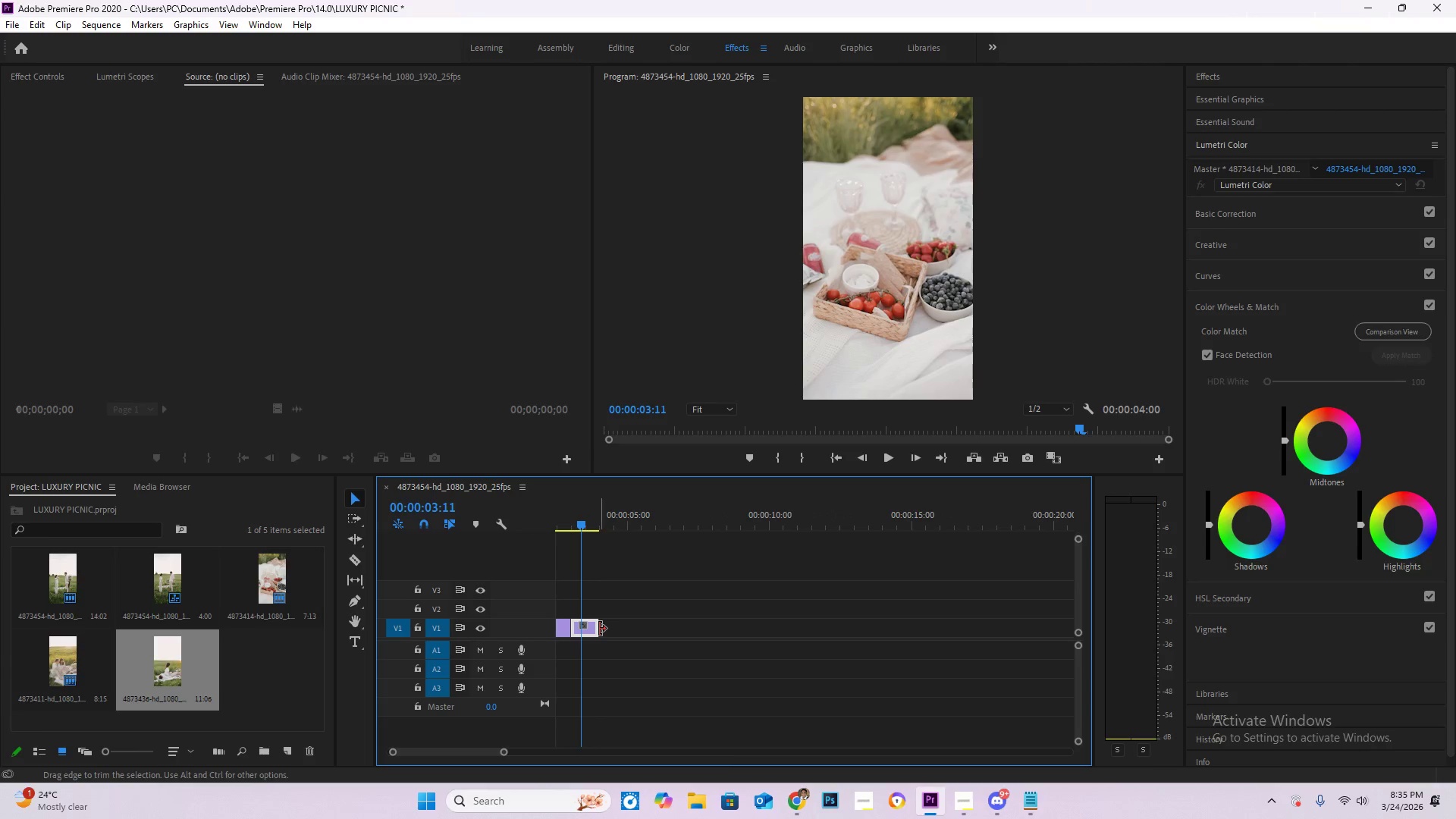 
left_click_drag(start_coordinate=[599, 629], to_coordinate=[760, 626])
 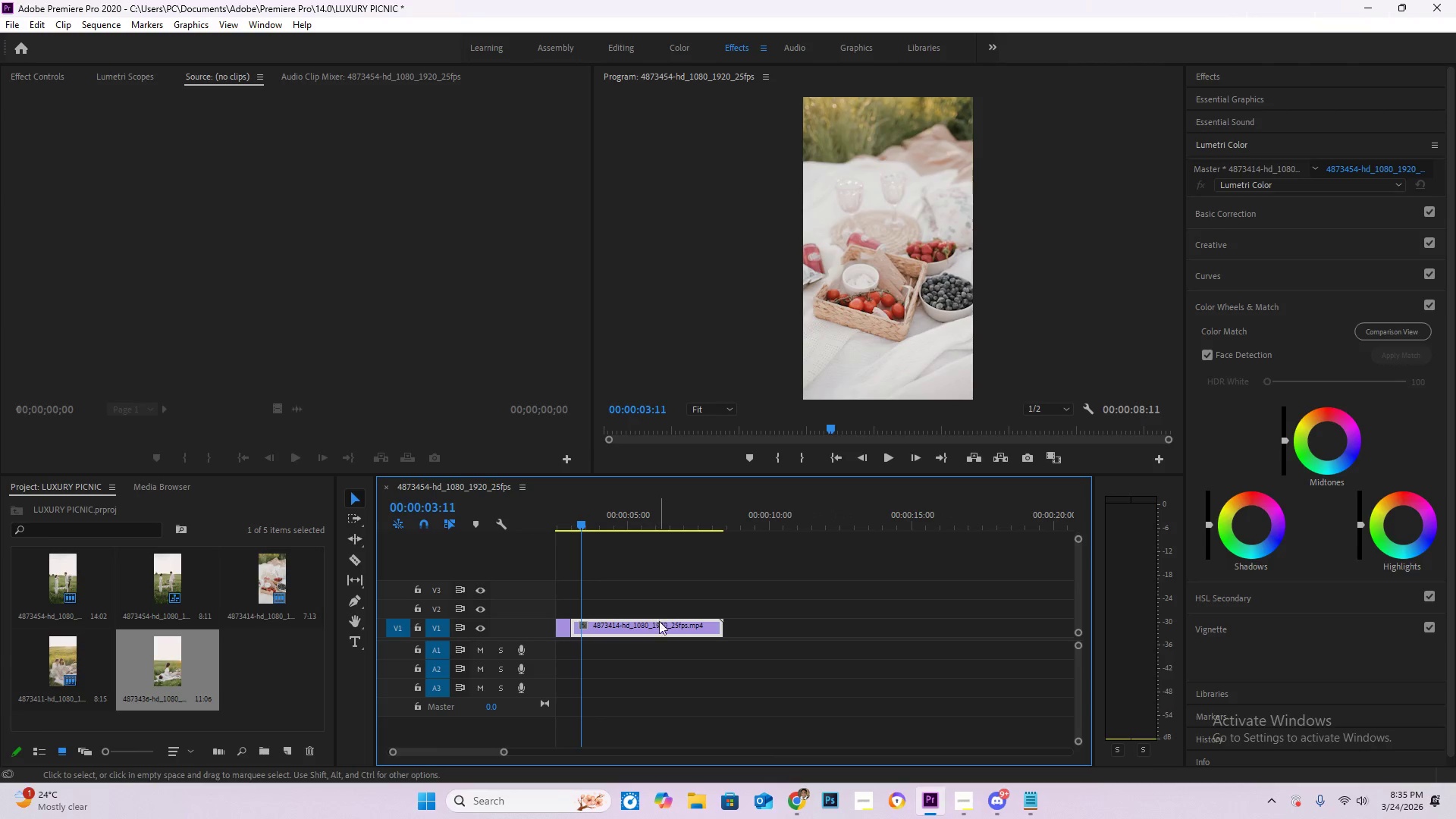 
left_click_drag(start_coordinate=[664, 630], to_coordinate=[795, 626])
 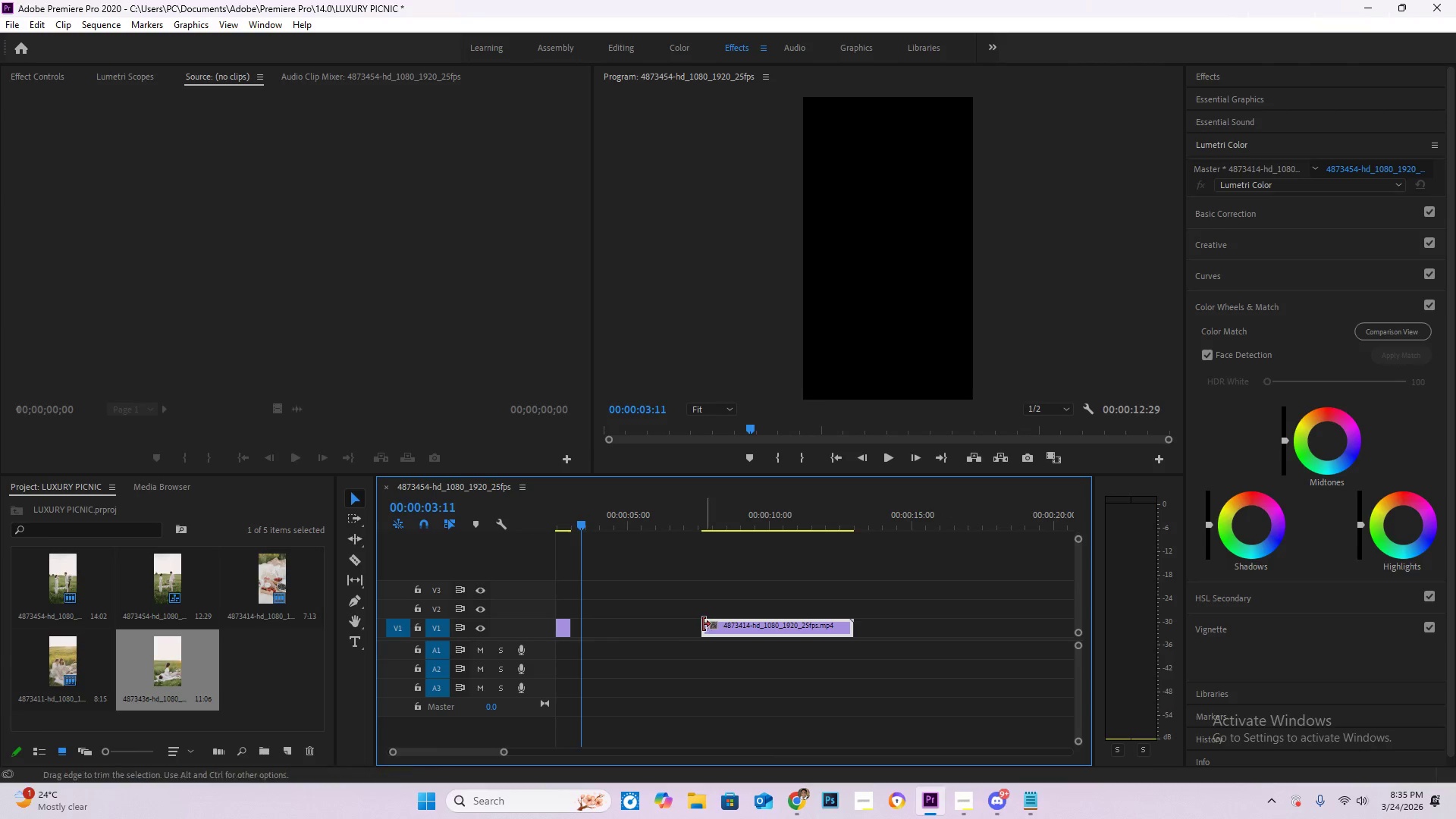 
left_click_drag(start_coordinate=[695, 624], to_coordinate=[597, 623])
 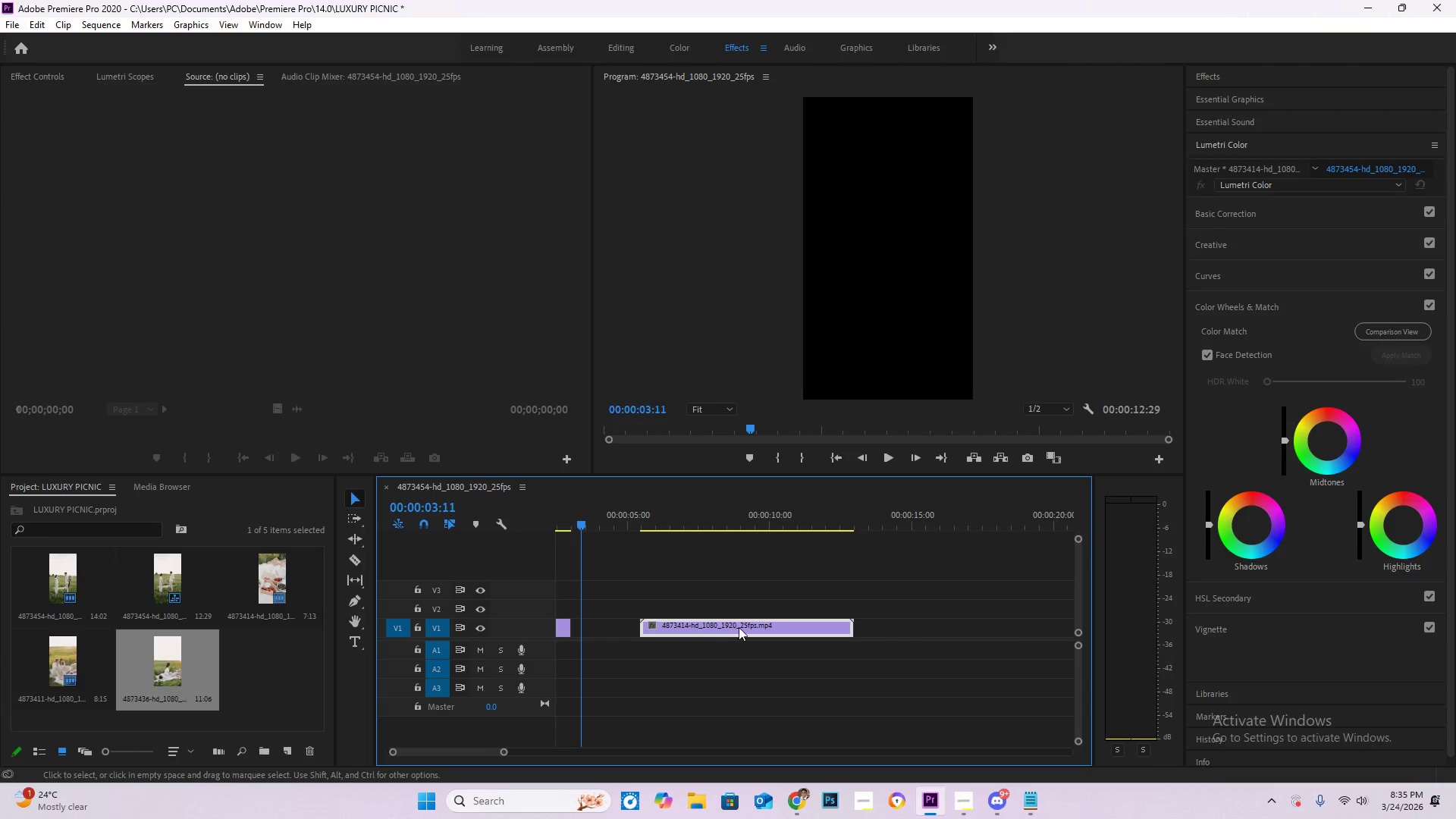 
left_click_drag(start_coordinate=[734, 629], to_coordinate=[664, 629])
 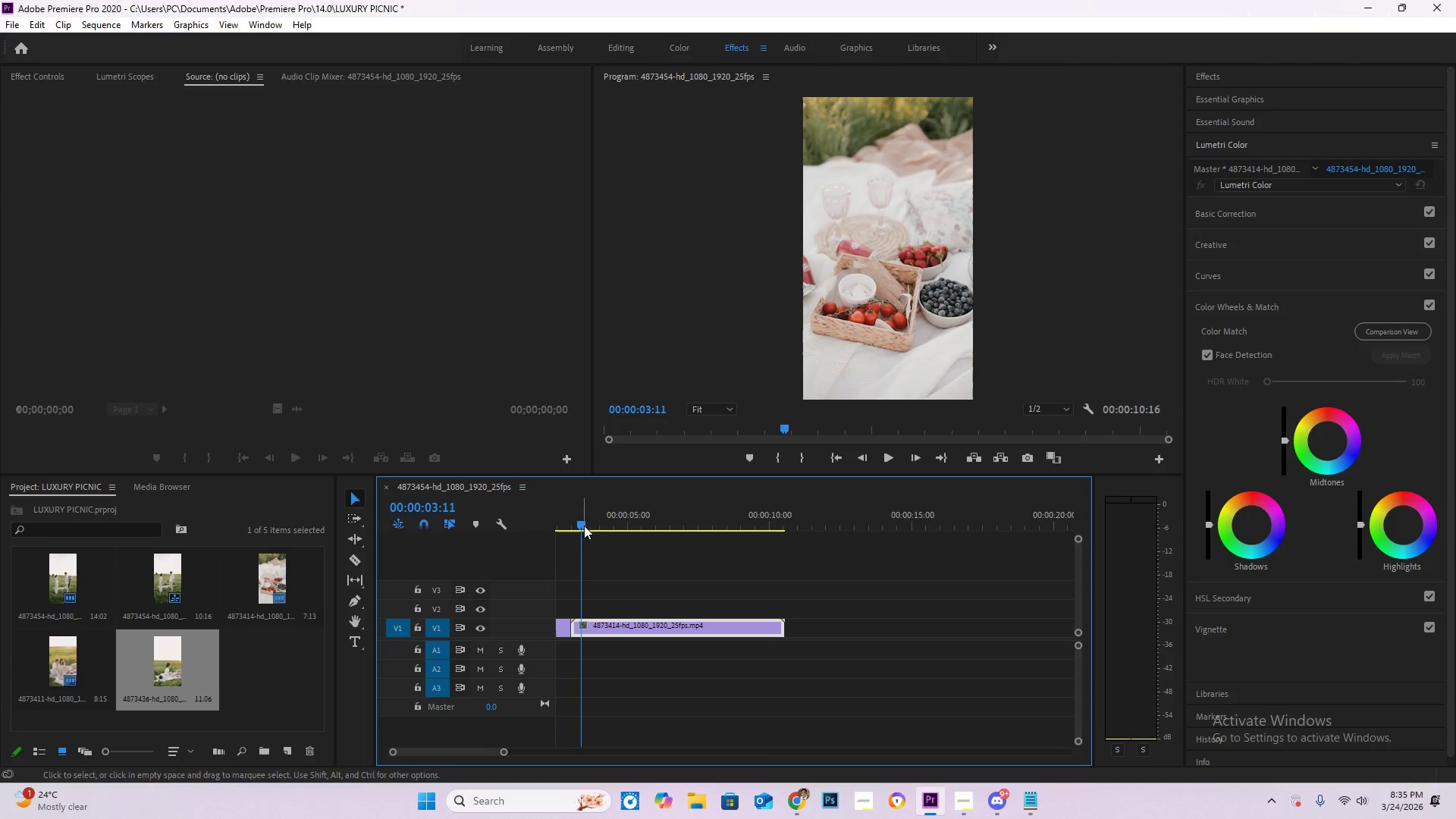 
left_click_drag(start_coordinate=[577, 521], to_coordinate=[764, 540])
 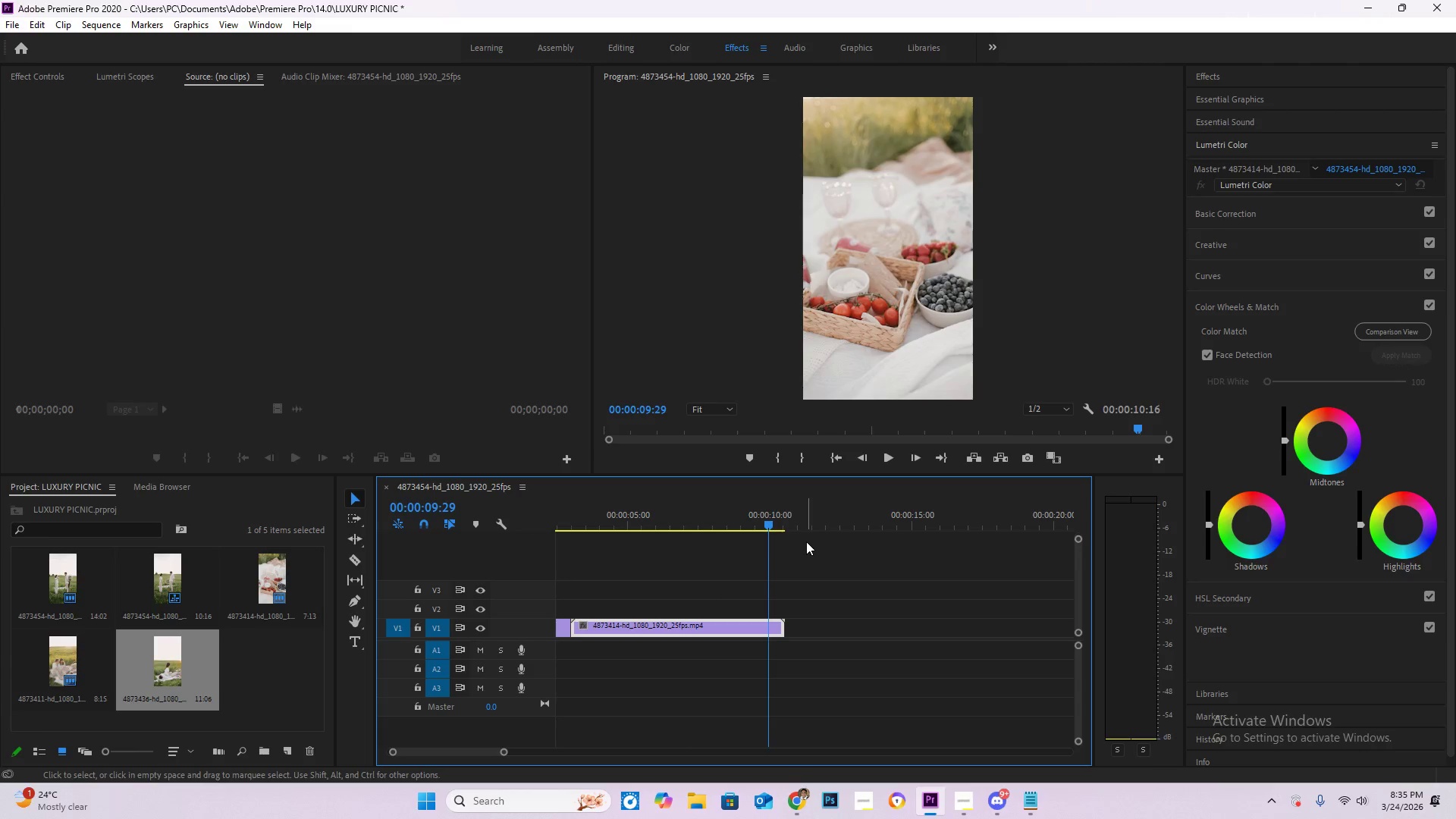 
key(ArrowRight)
 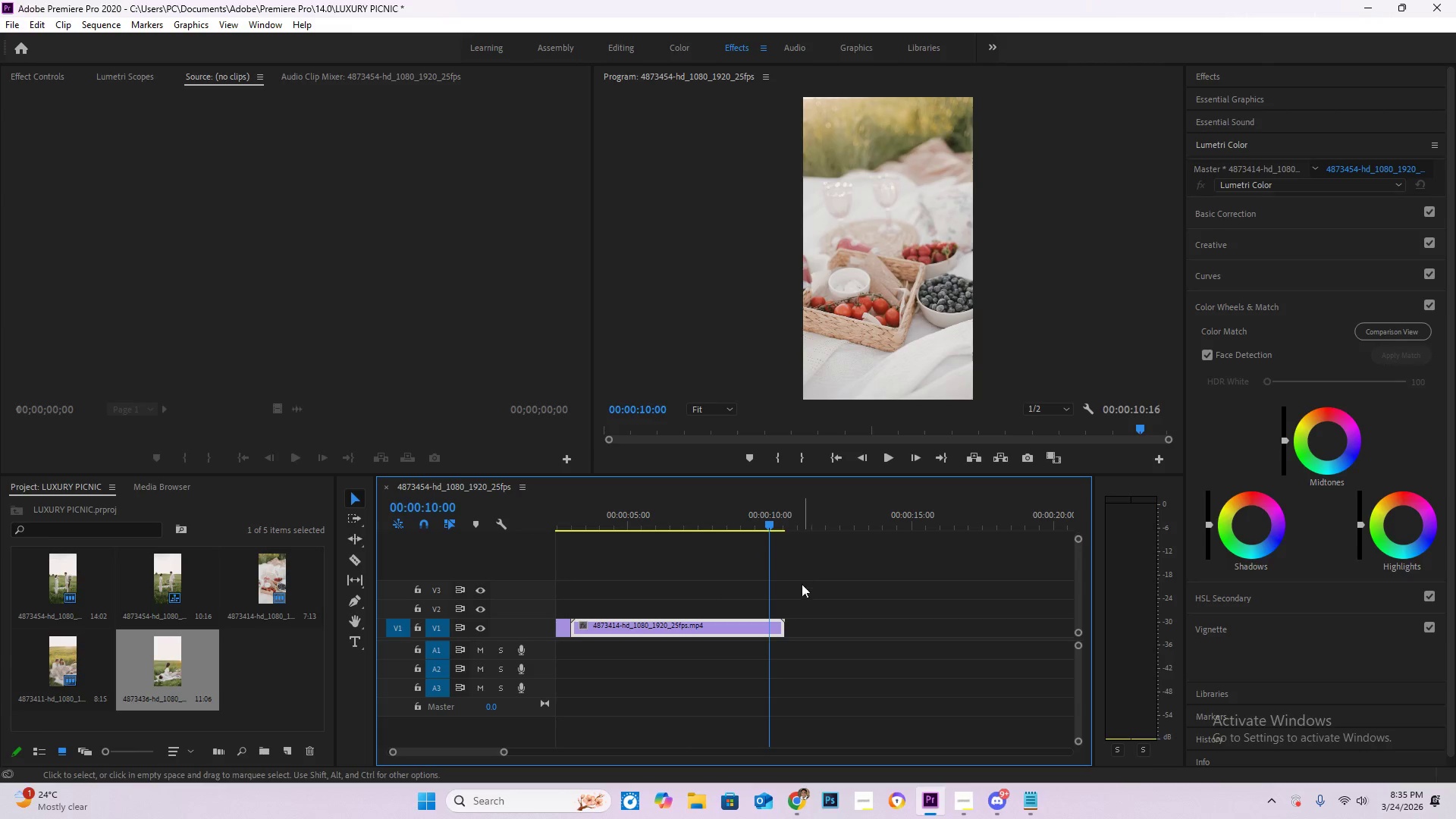 
key(C)
 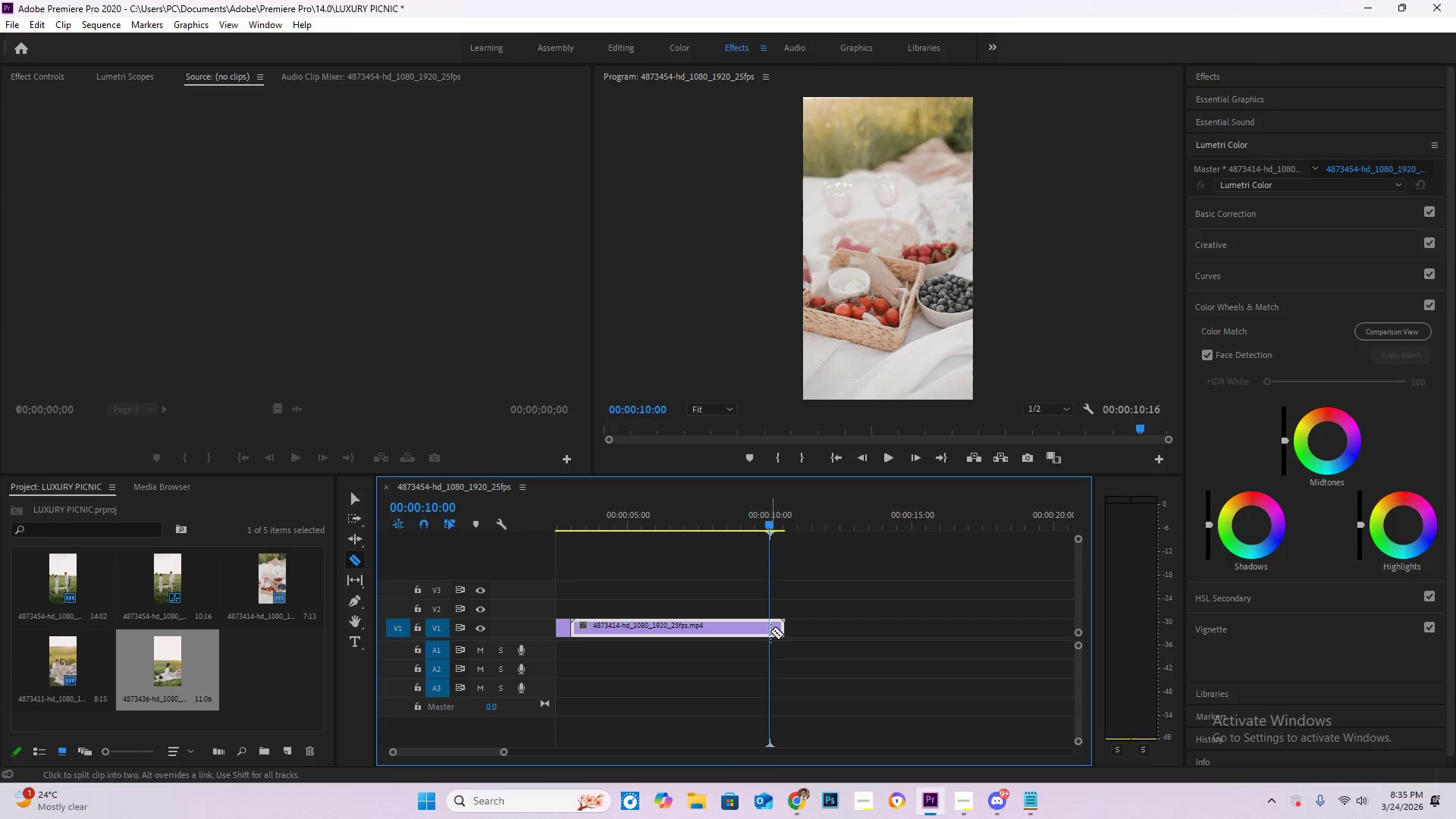 
left_click([770, 629])
 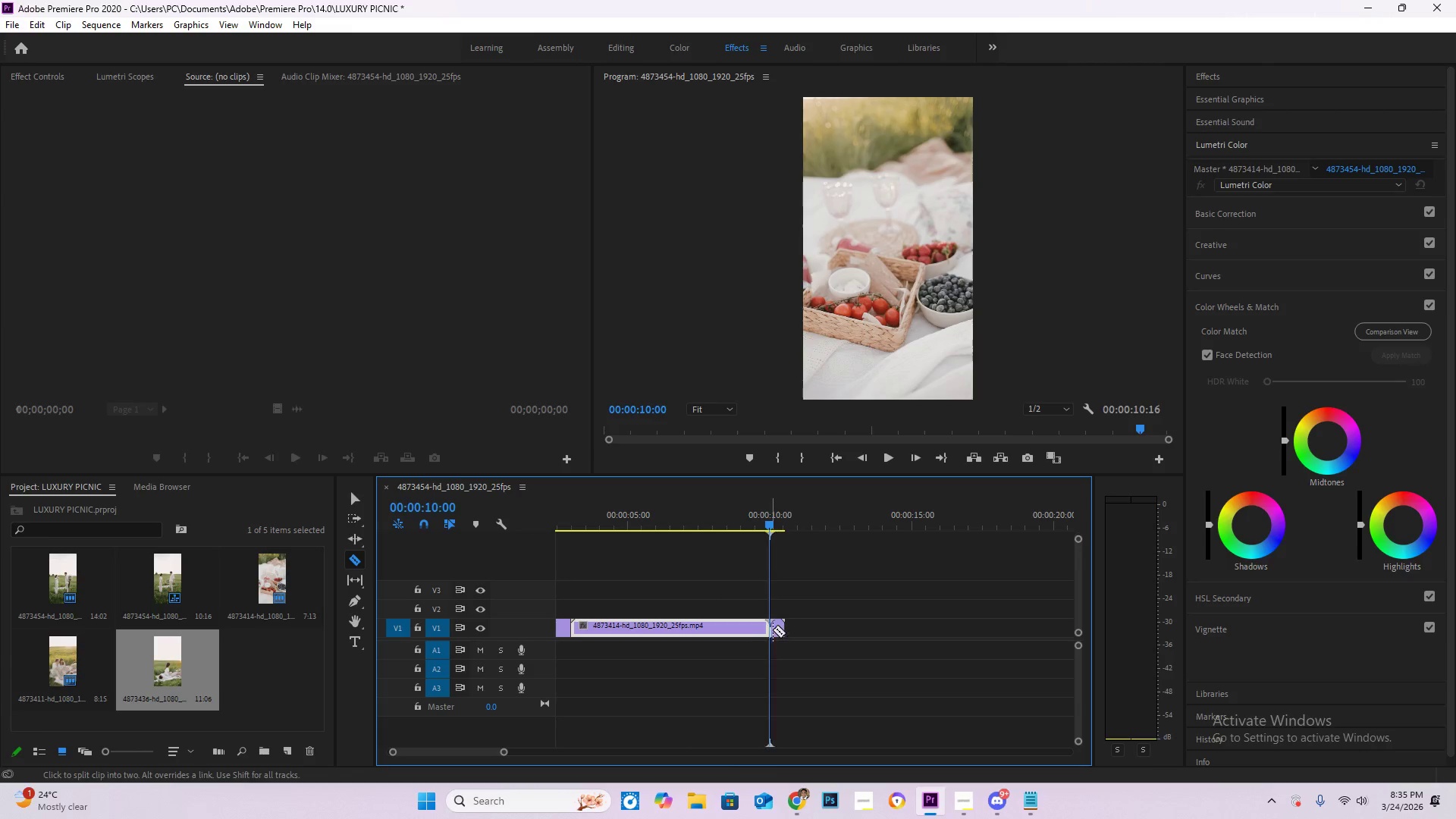 
key(V)
 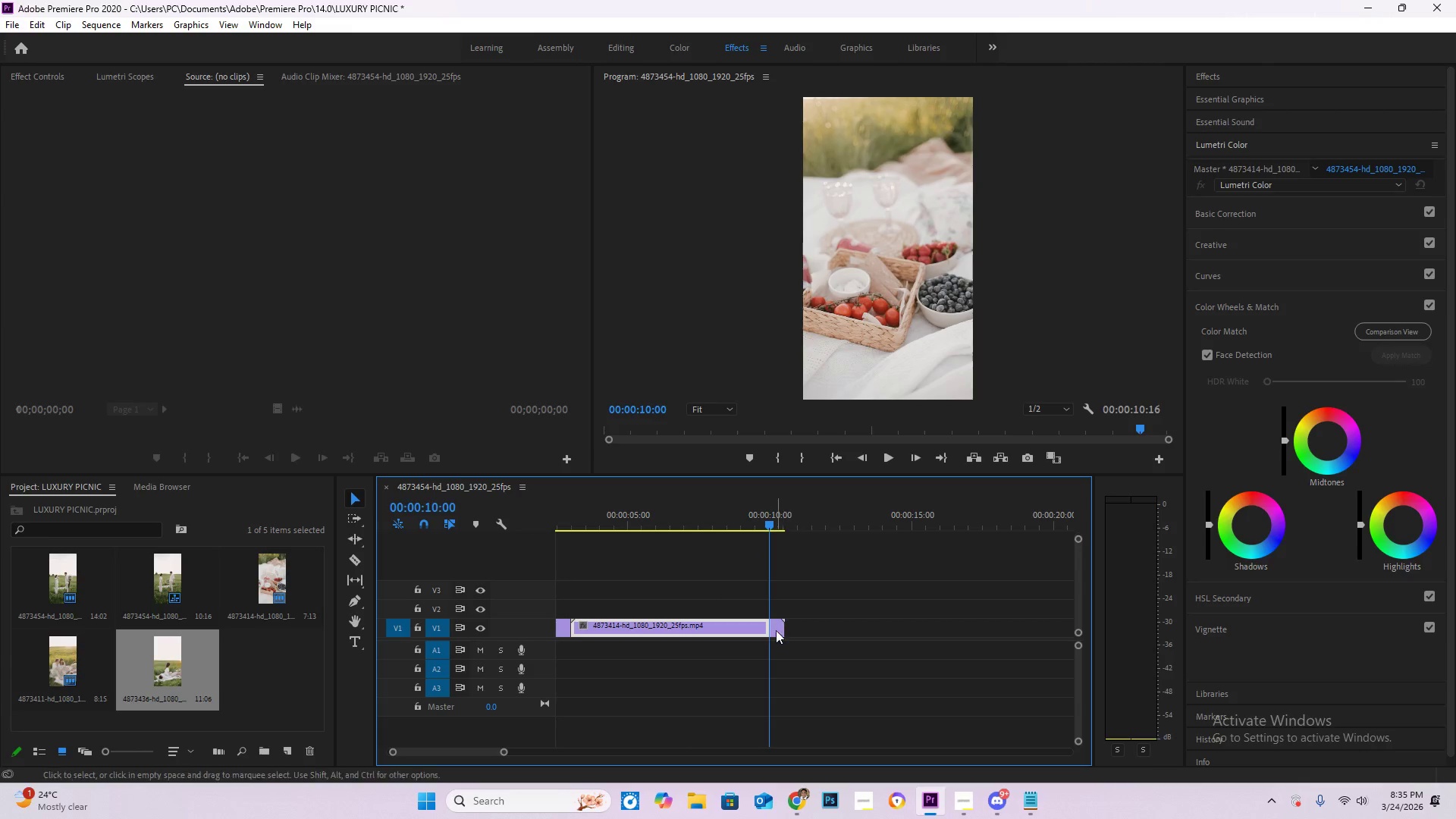 
double_click([776, 630])
 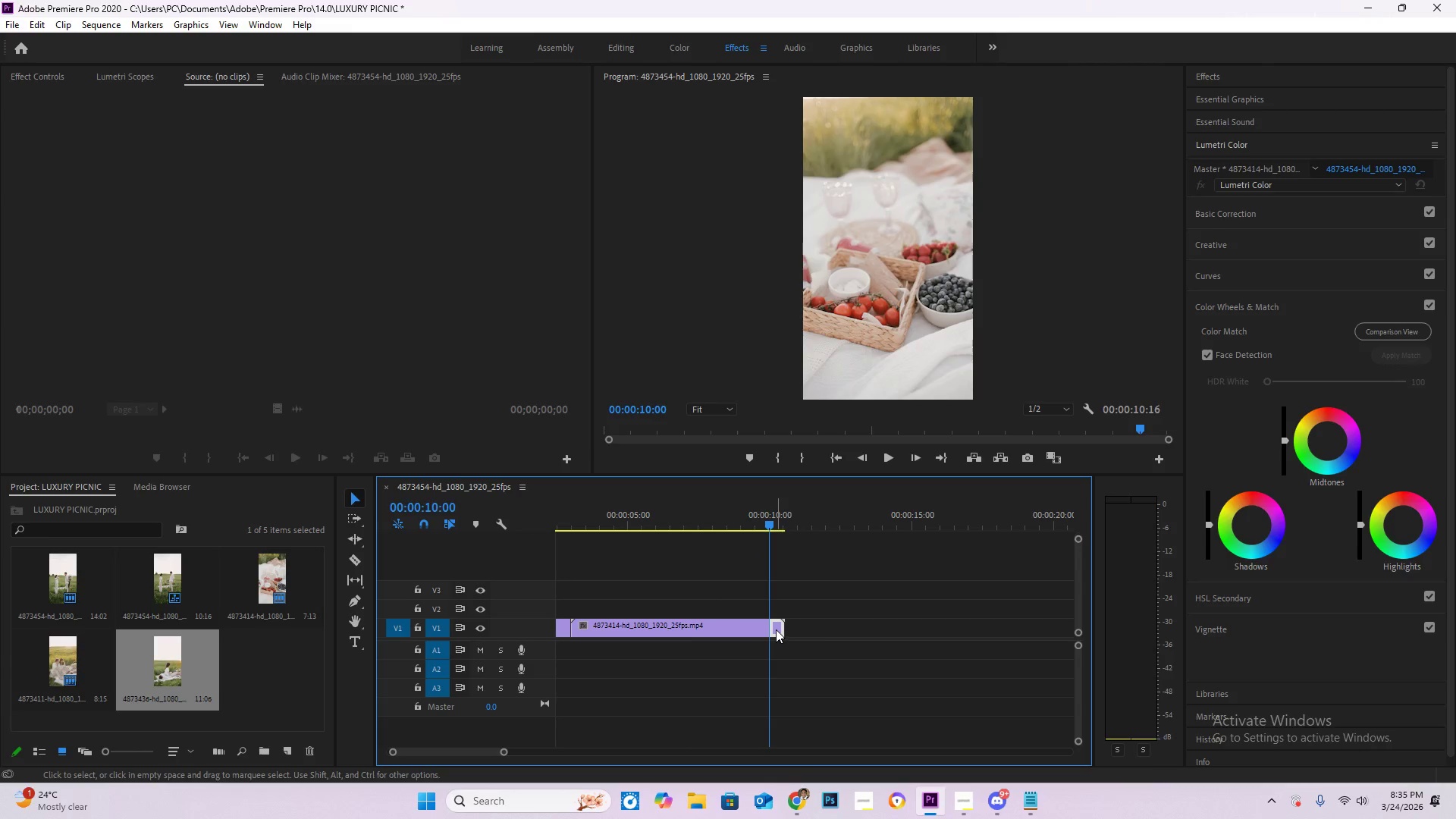 
key(Delete)
 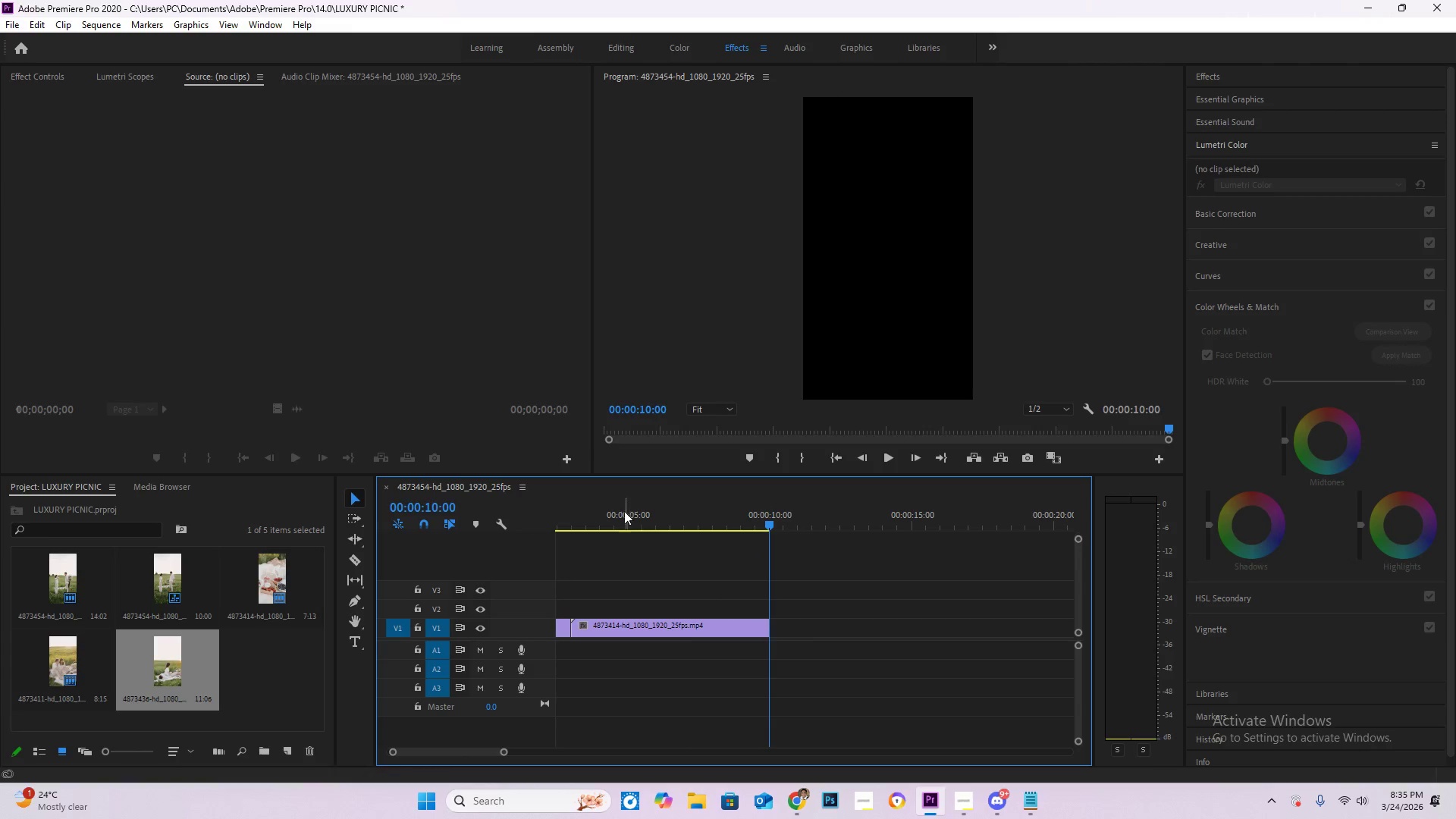 
left_click_drag(start_coordinate=[616, 512], to_coordinate=[758, 554])
 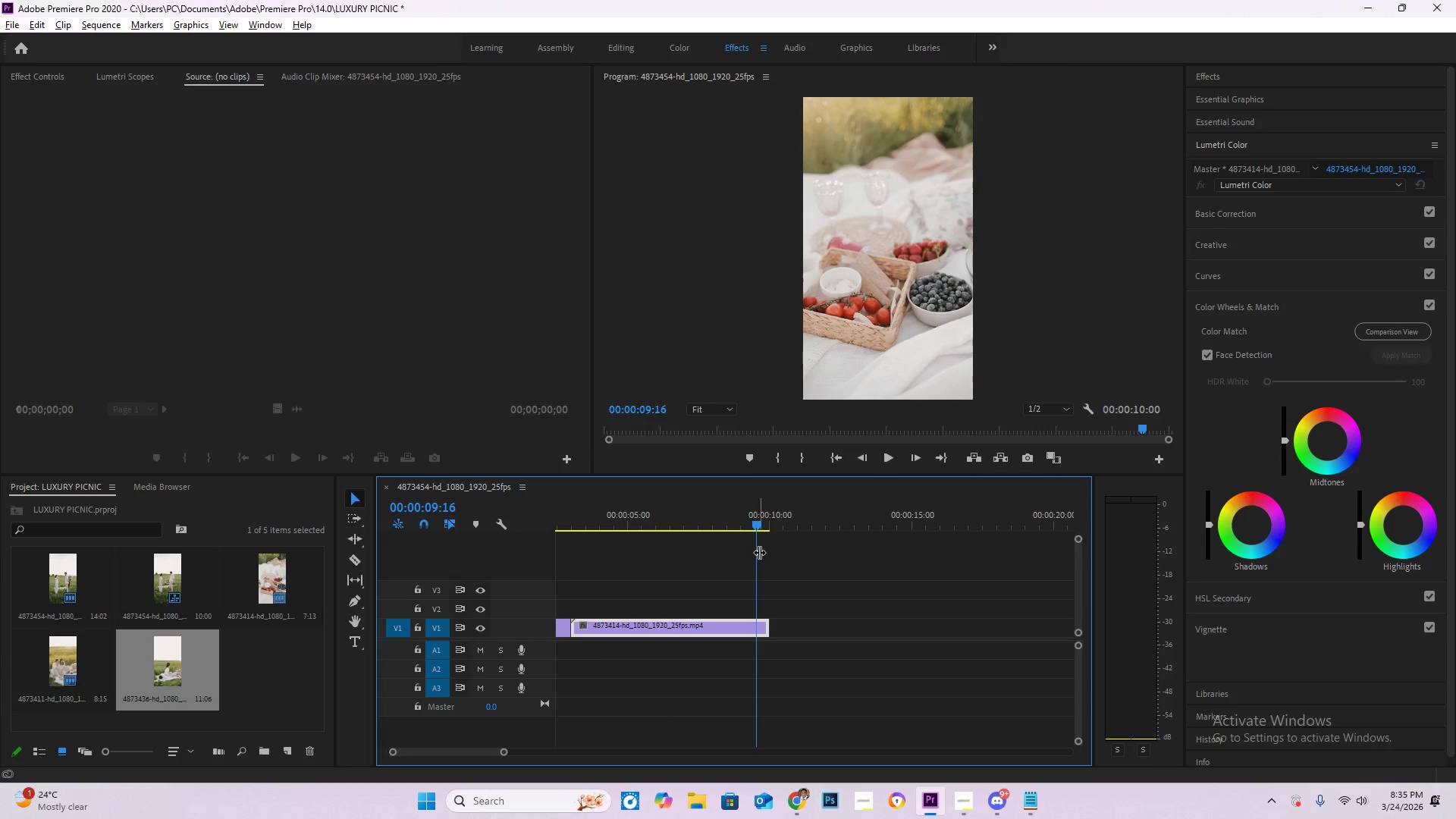 
key(Alt+Tab)